 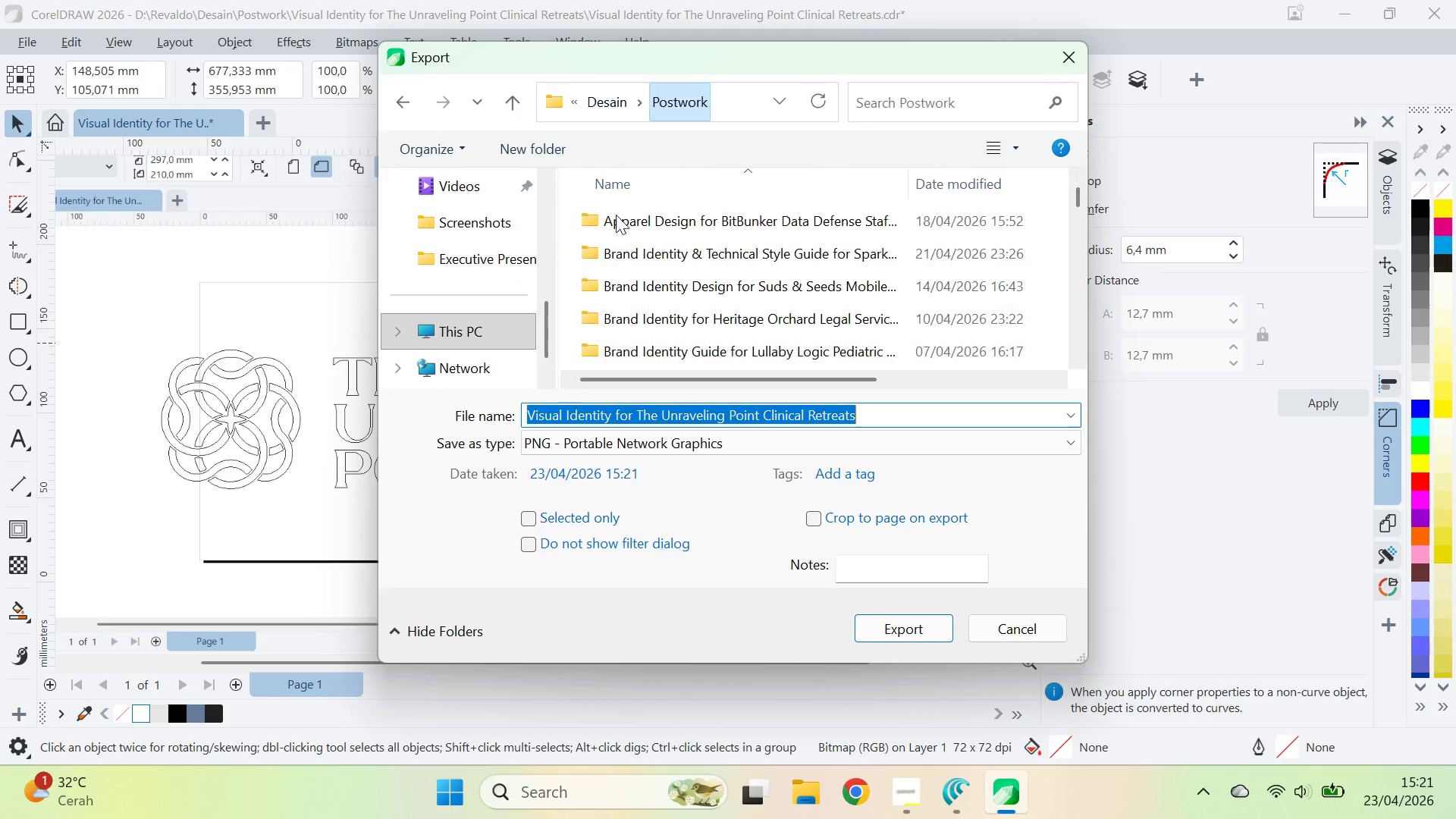 
type(vv)
 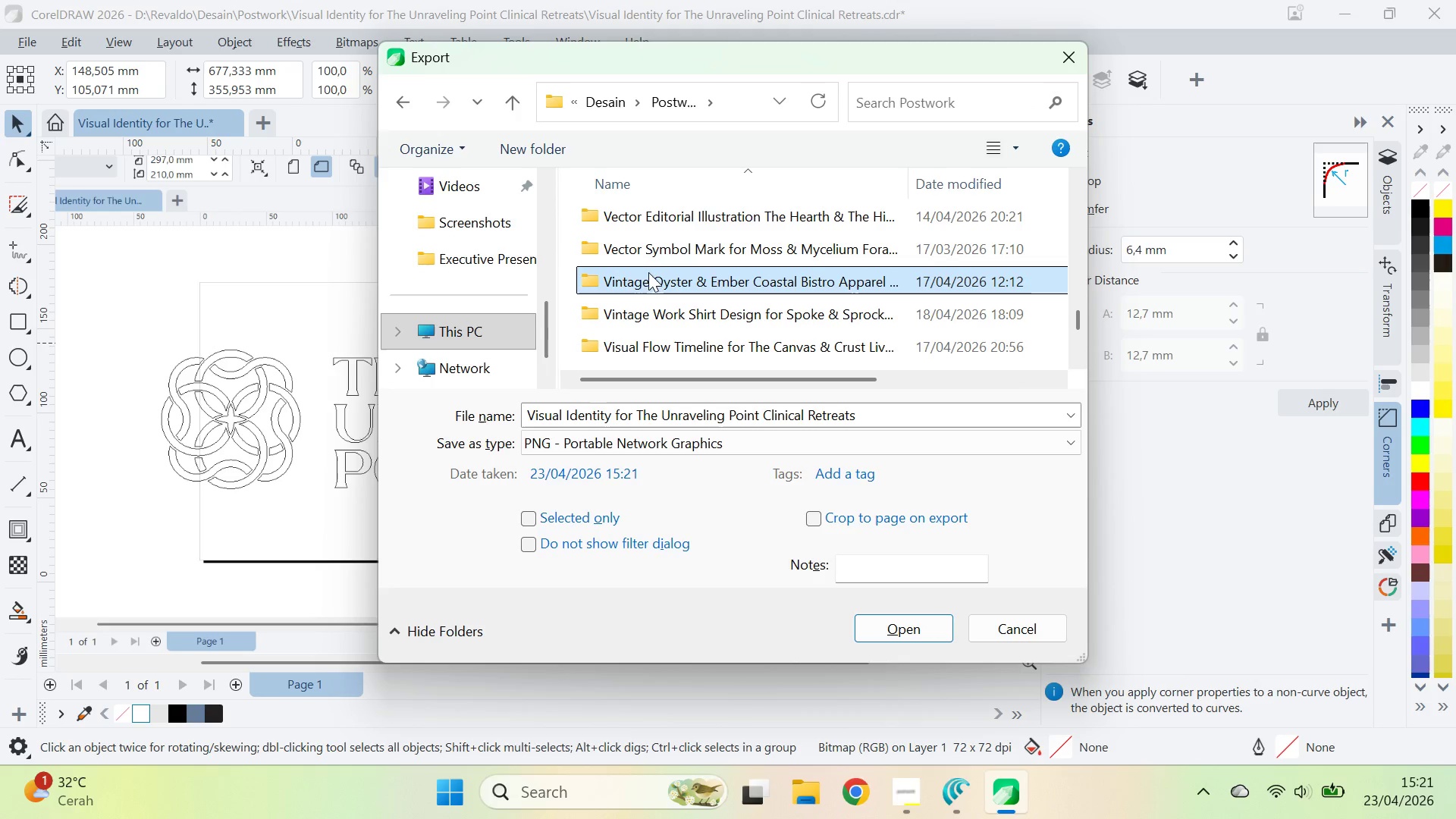 
type(vvvvvv)
 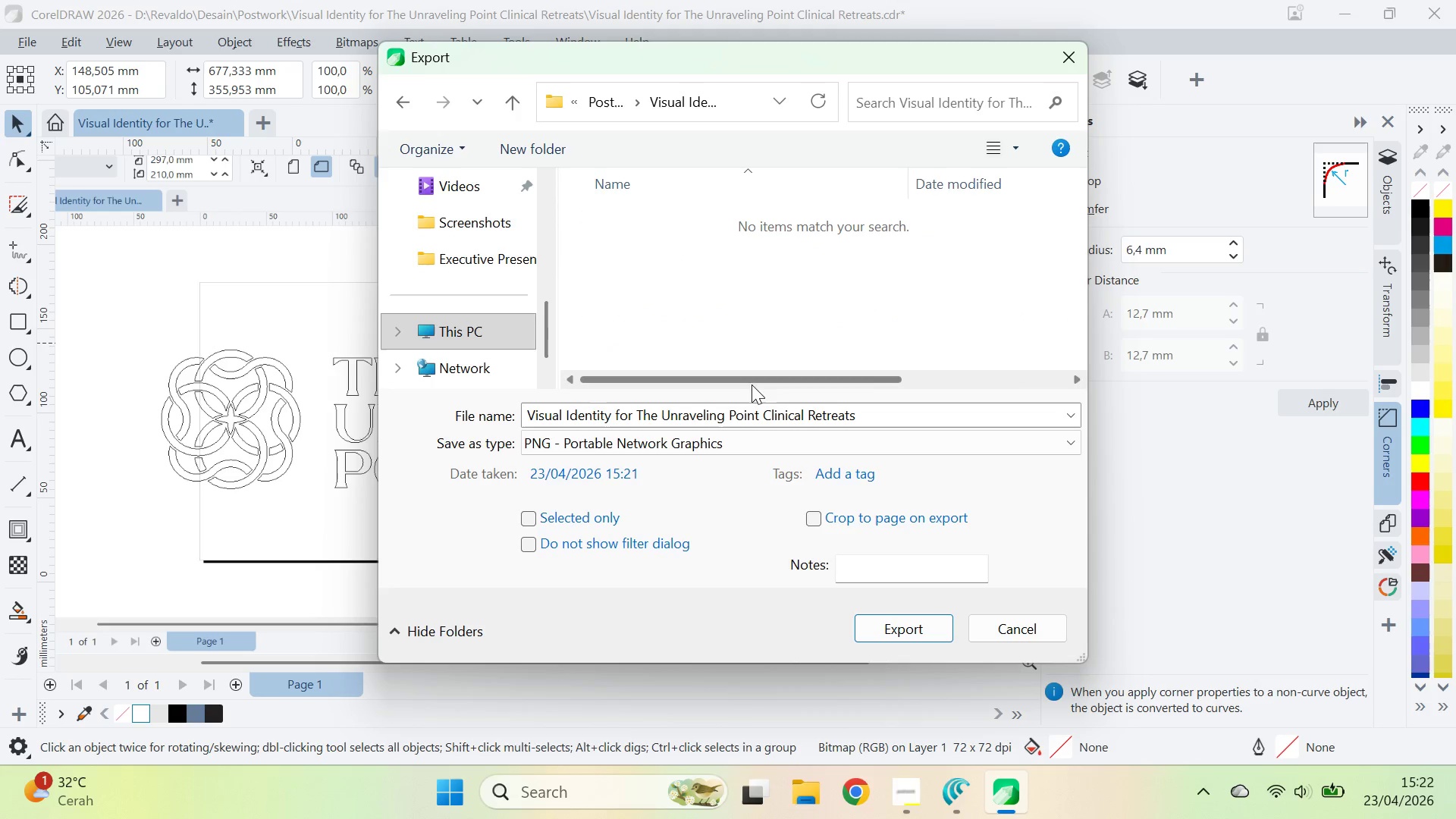 
triple_click([766, 413])
 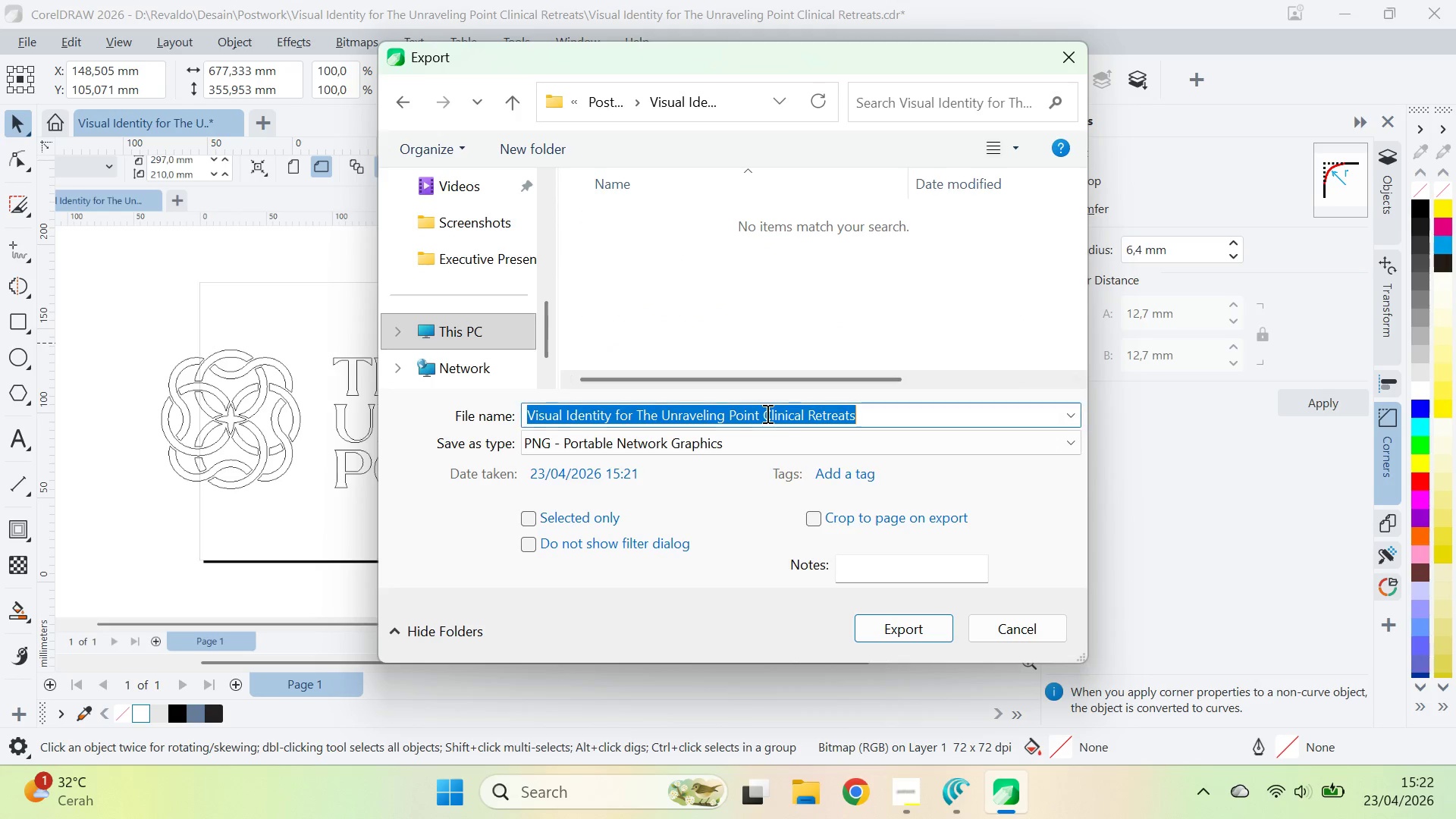 
key(Control+A)
 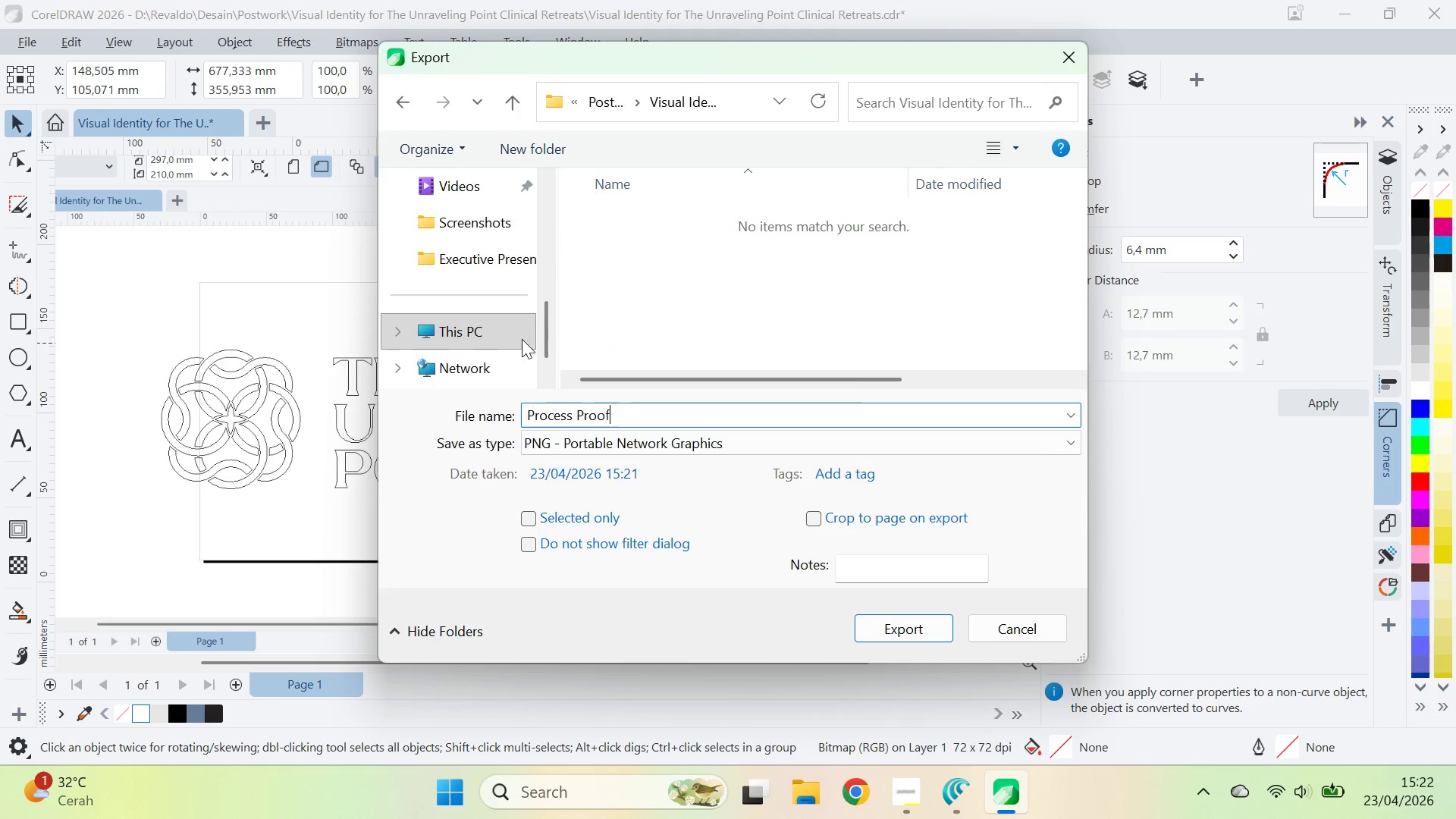 
key(Control+V)
 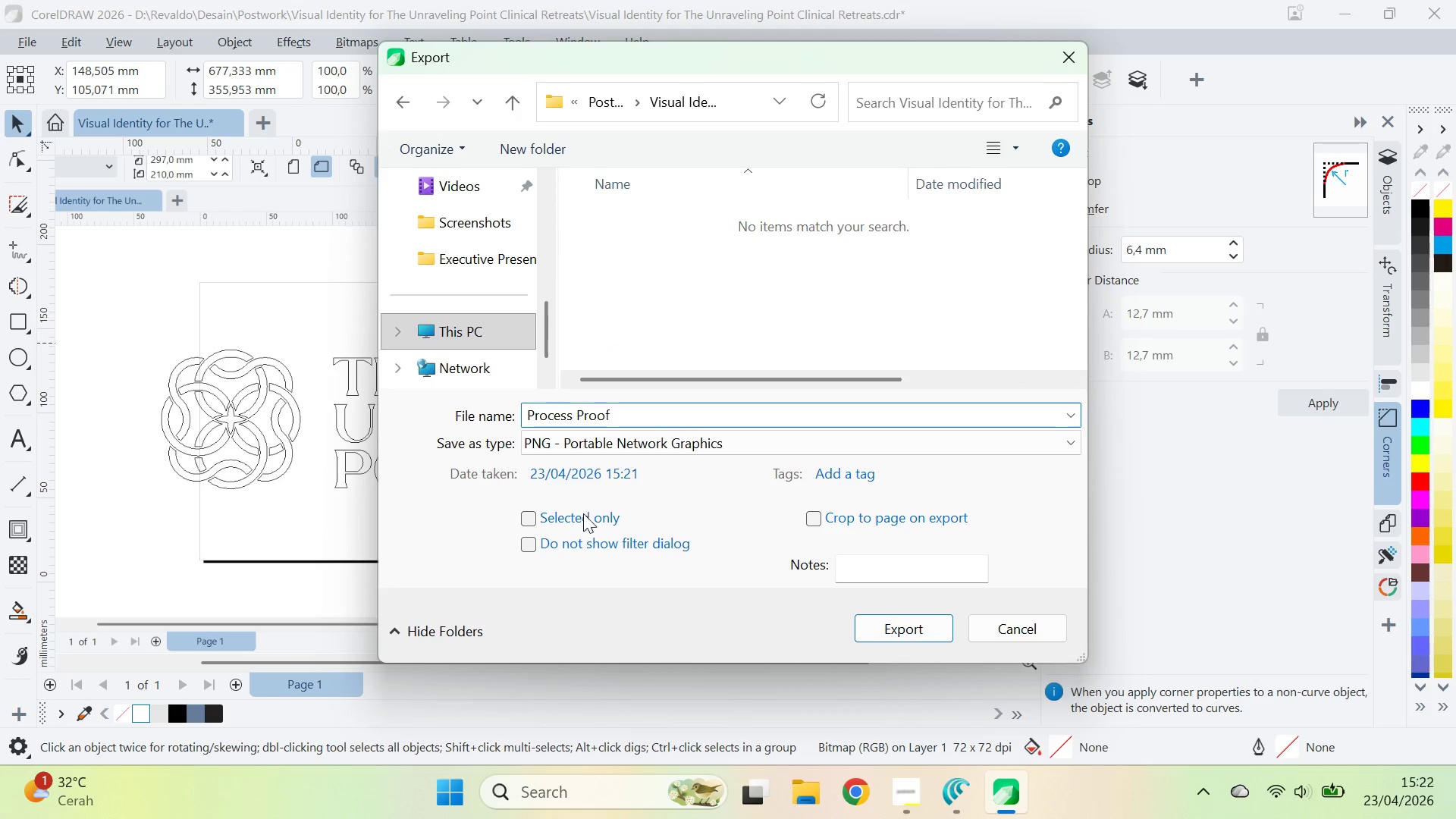 
left_click([591, 522])
 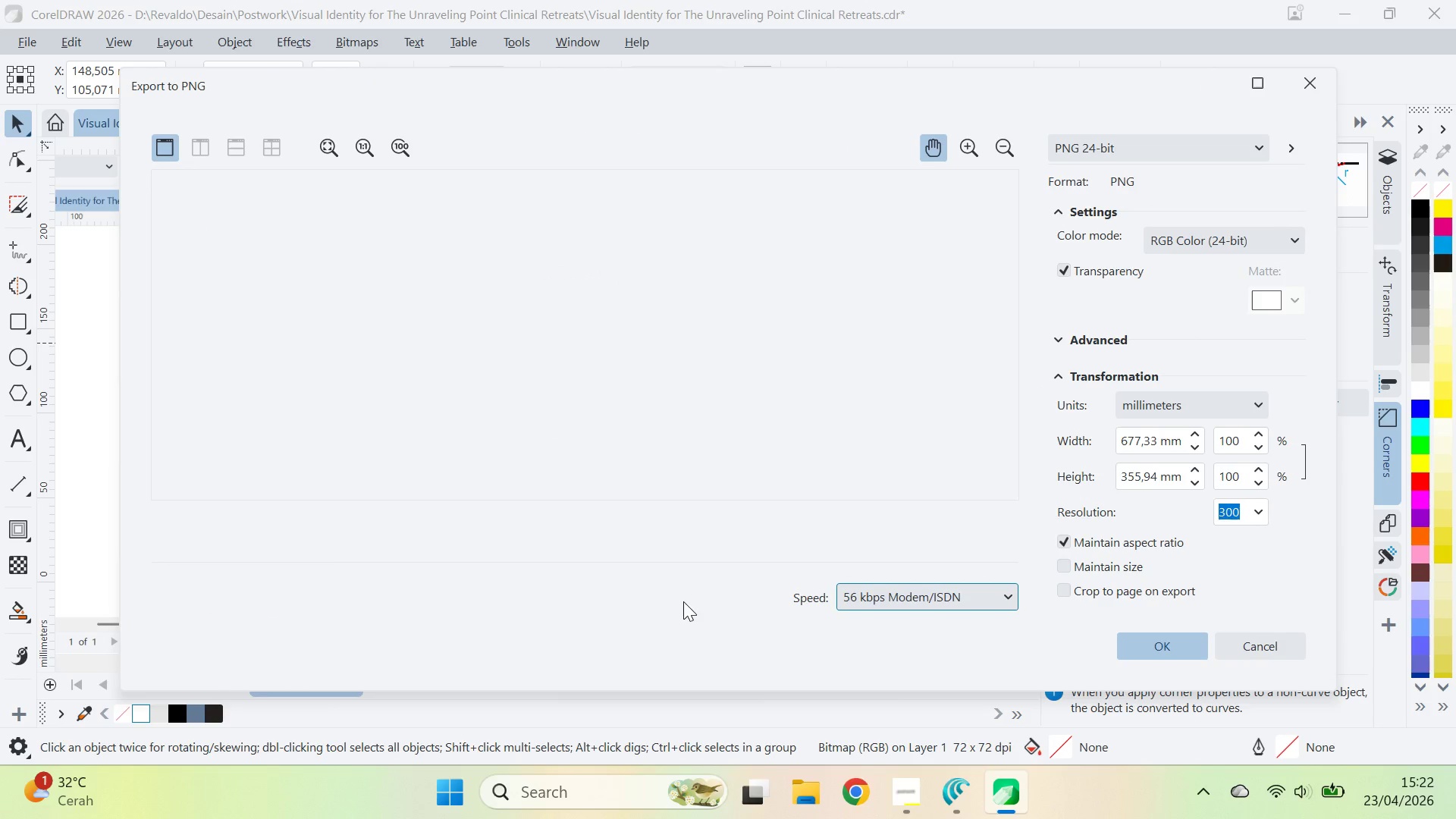 
wait(8.69)
 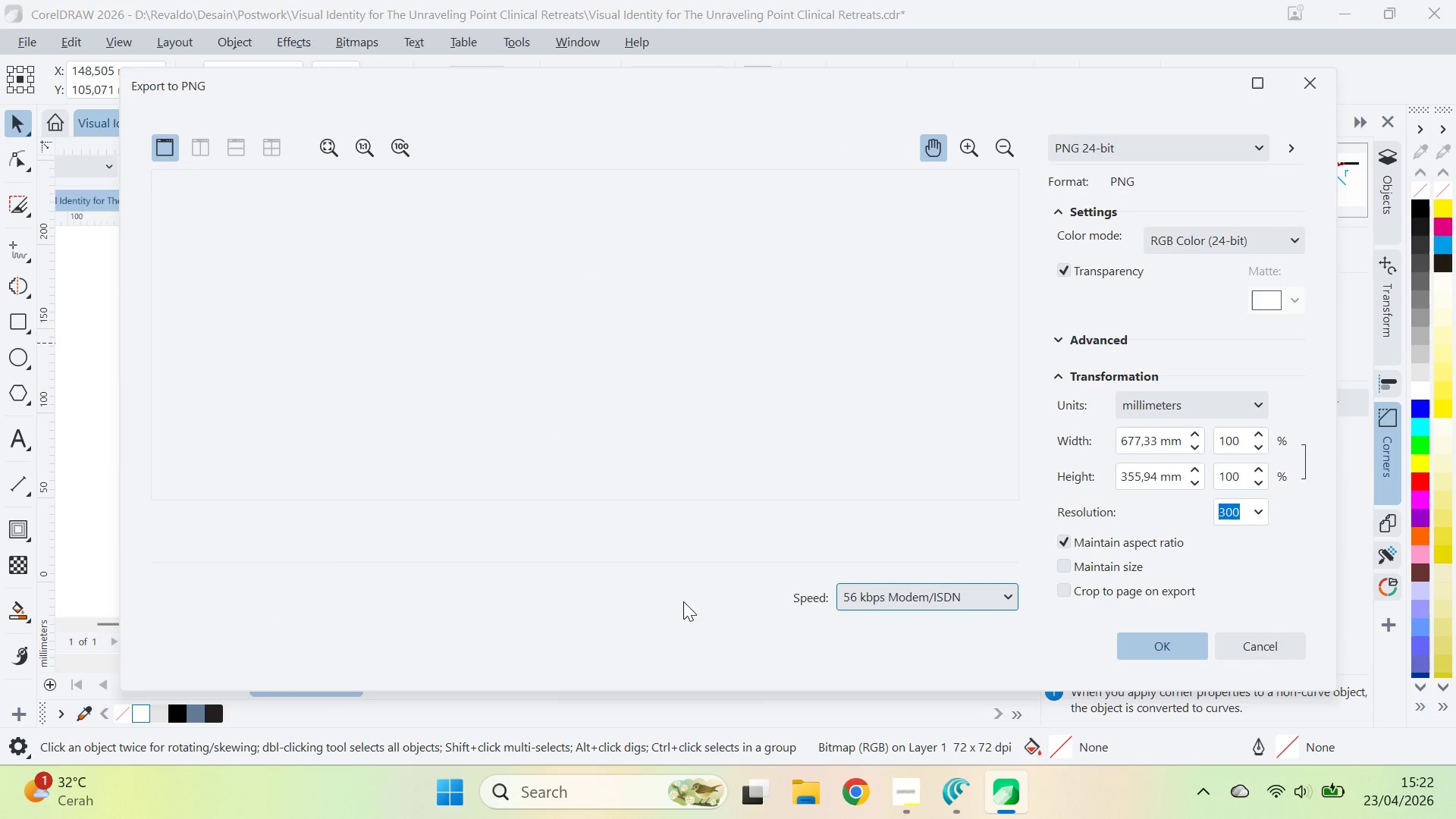 
key(Delete)
 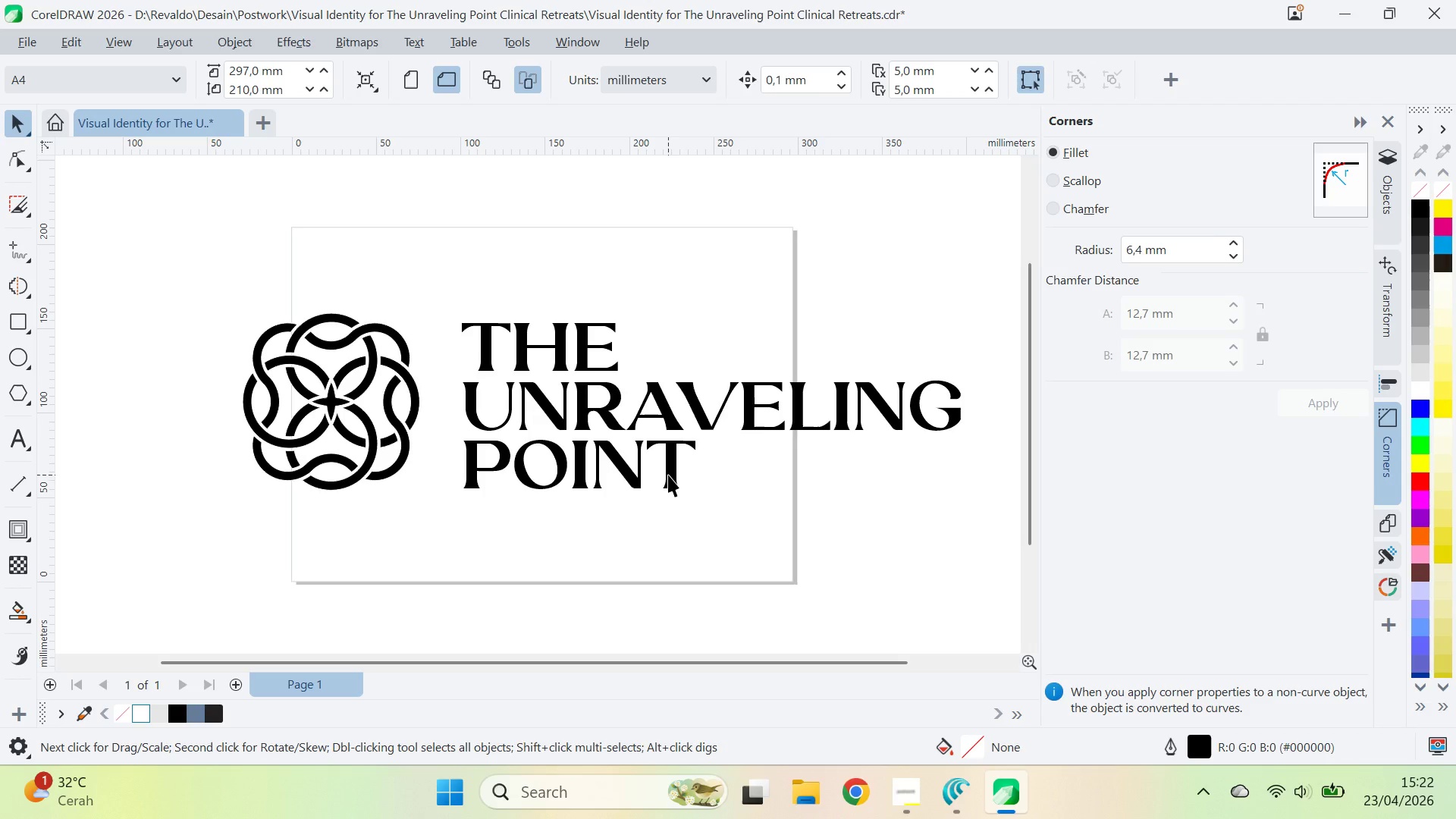 
left_click([671, 472])
 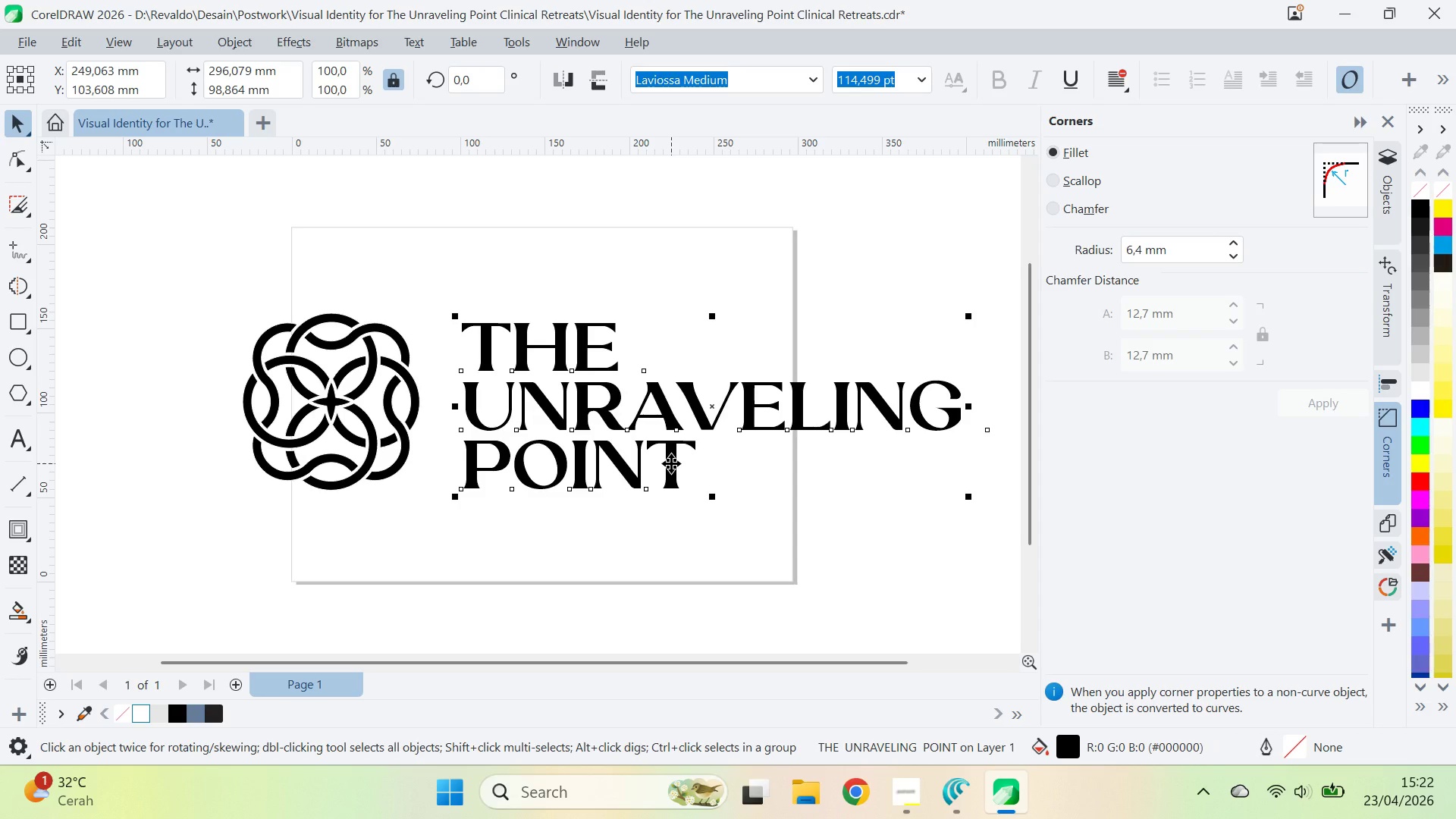 
wait(10.84)
 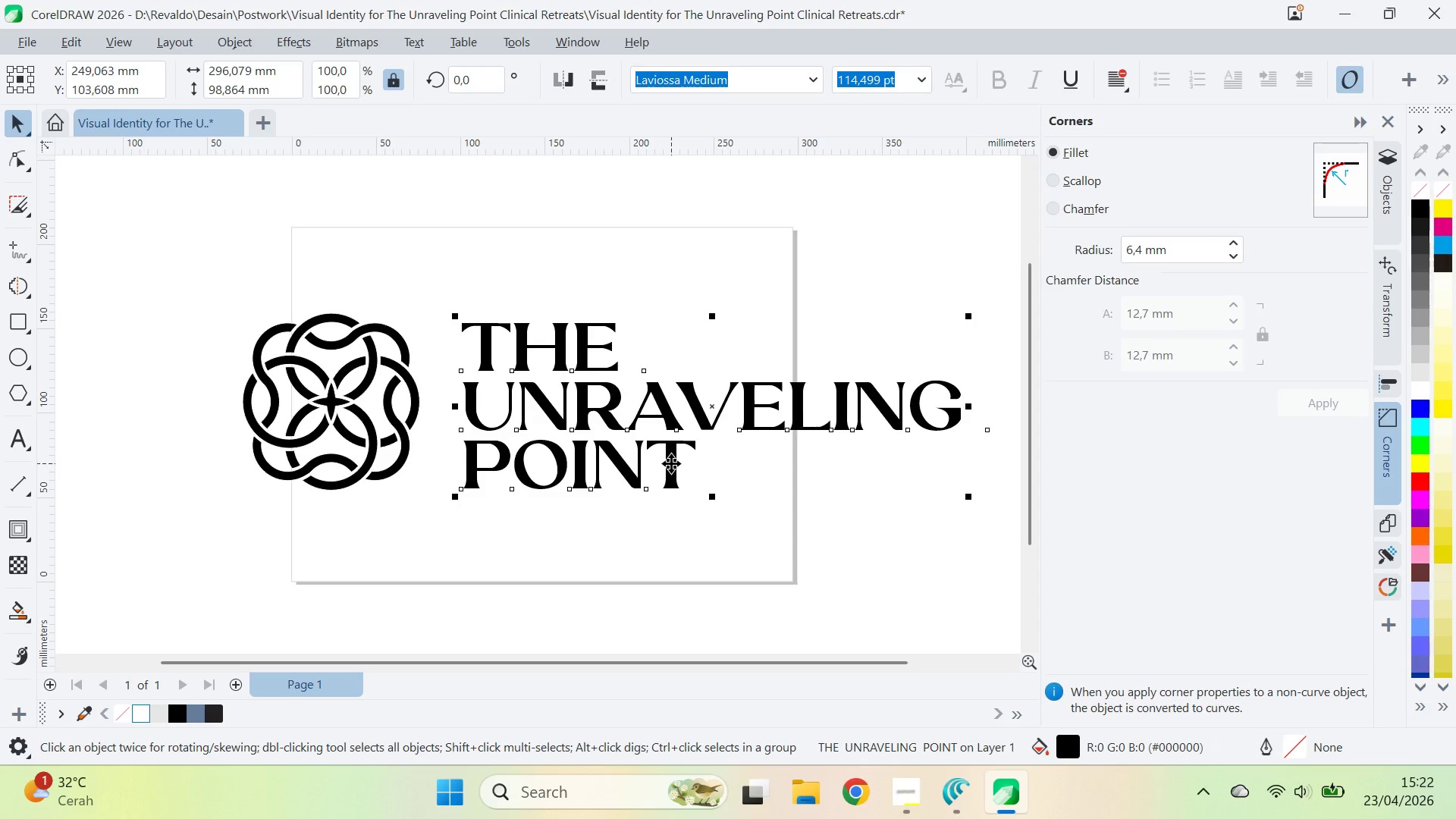 
key(Alt+Tab)